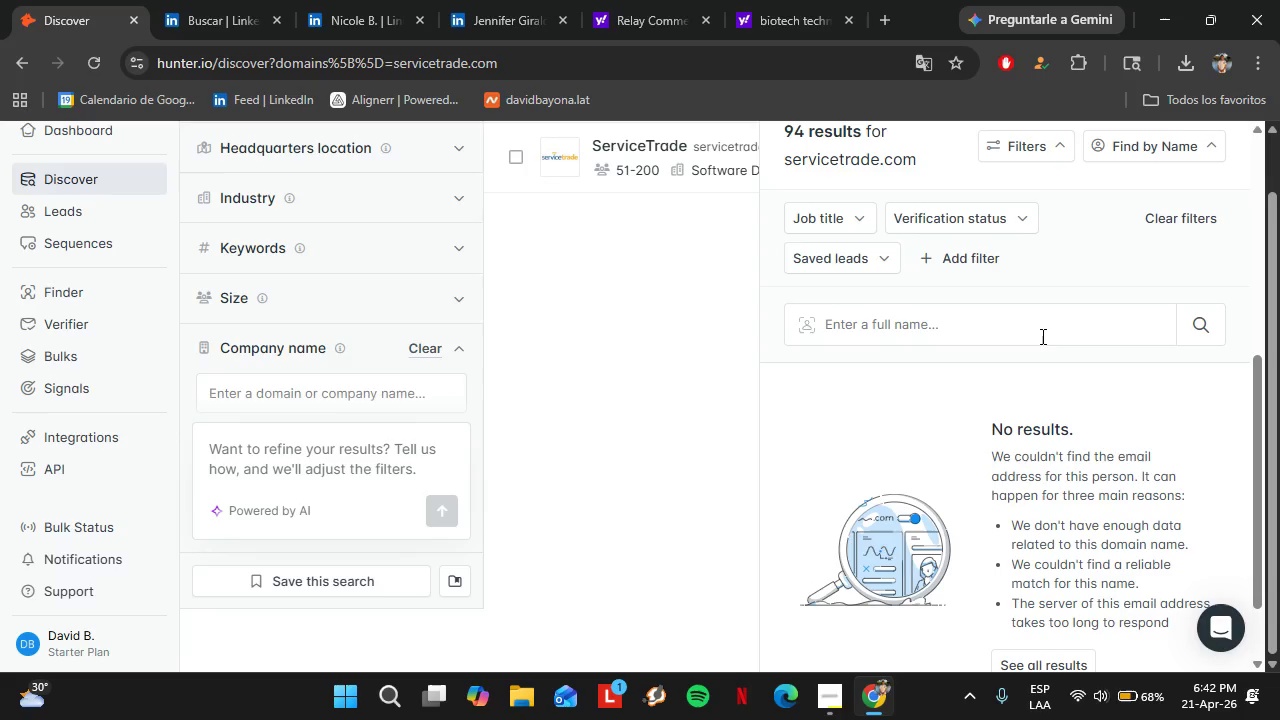 
scroll: coordinate [1024, 387], scroll_direction: down, amount: 1.0
 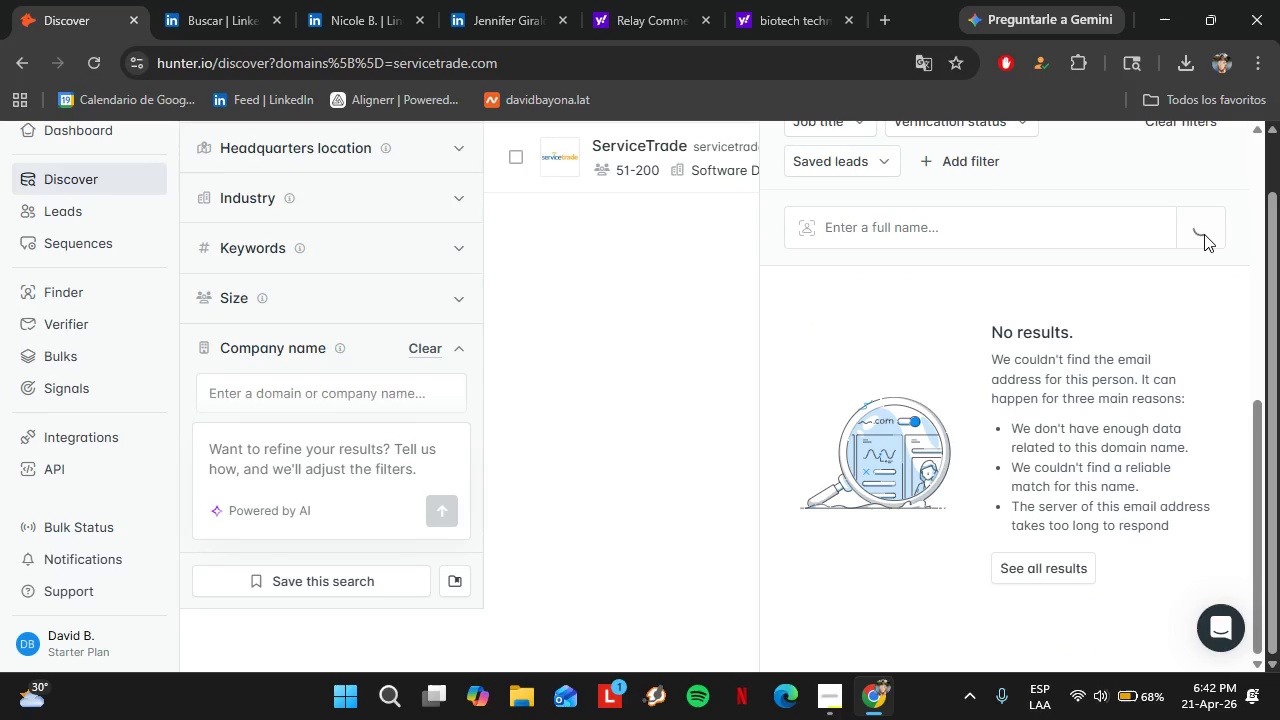 
left_click([1204, 234])
 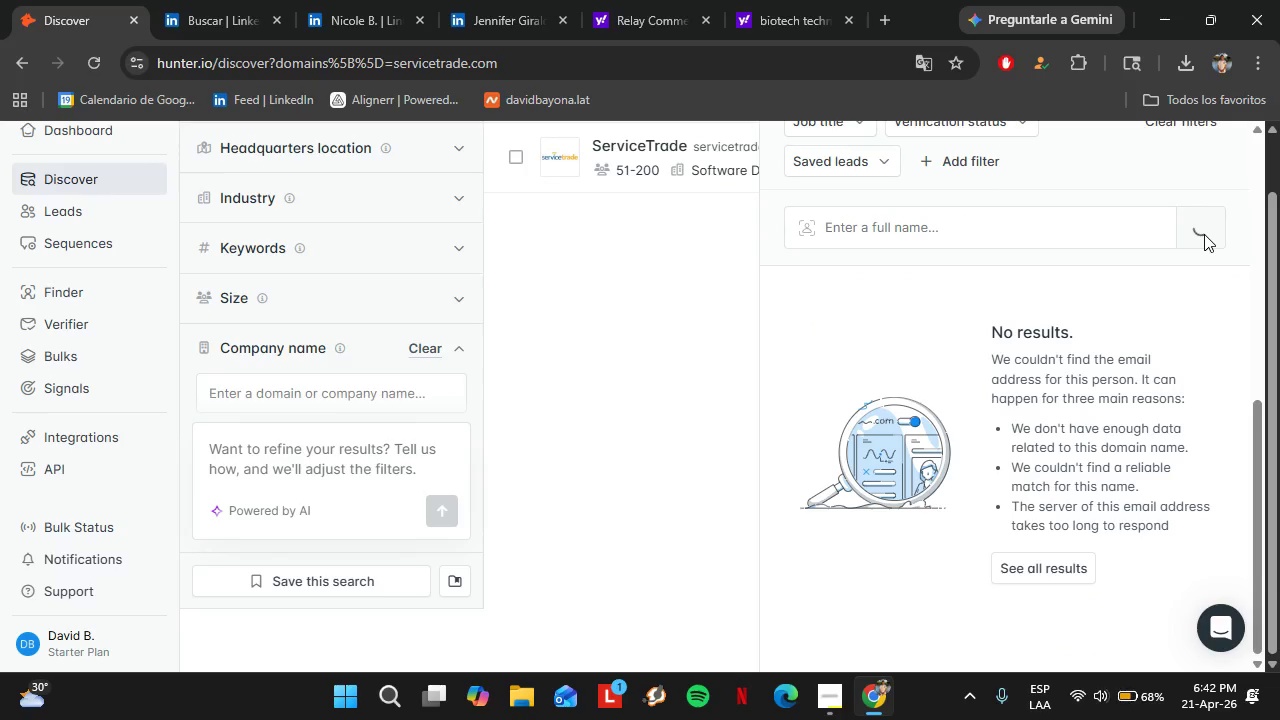 
scroll: coordinate [913, 543], scroll_direction: down, amount: 4.0
 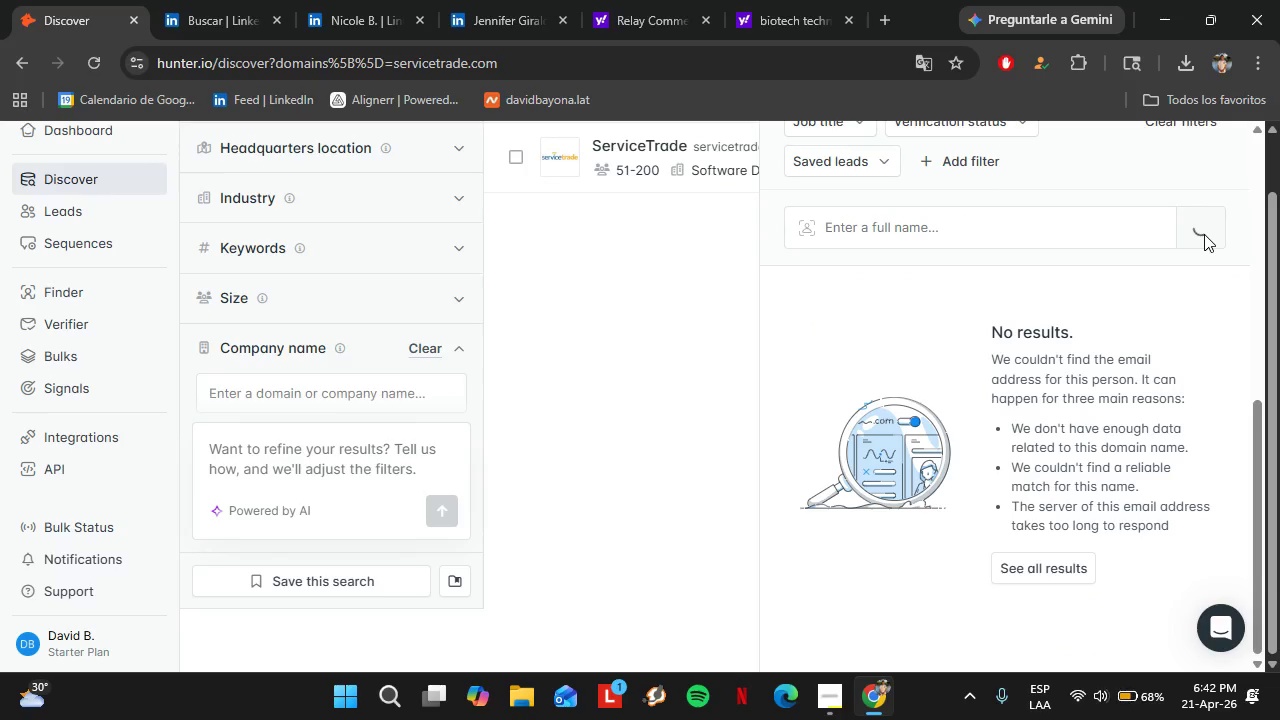 
left_click([1223, 154])
 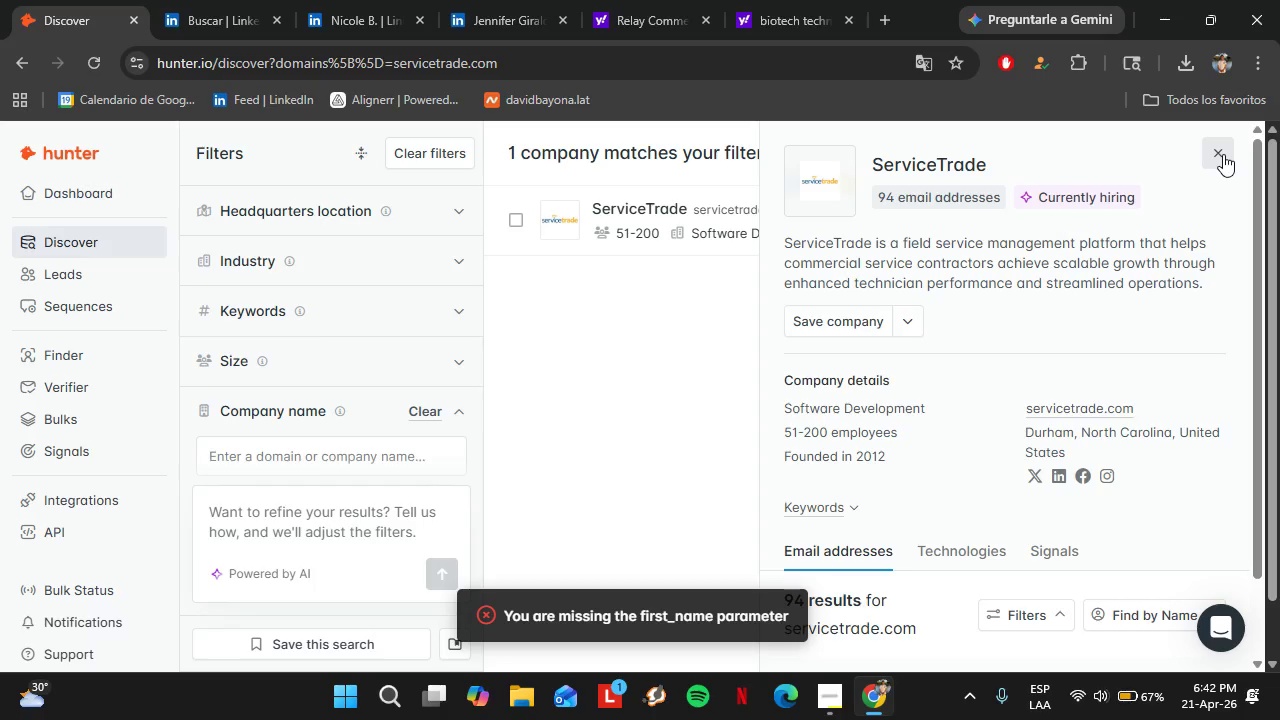 
scroll: coordinate [1152, 295], scroll_direction: down, amount: 7.0
 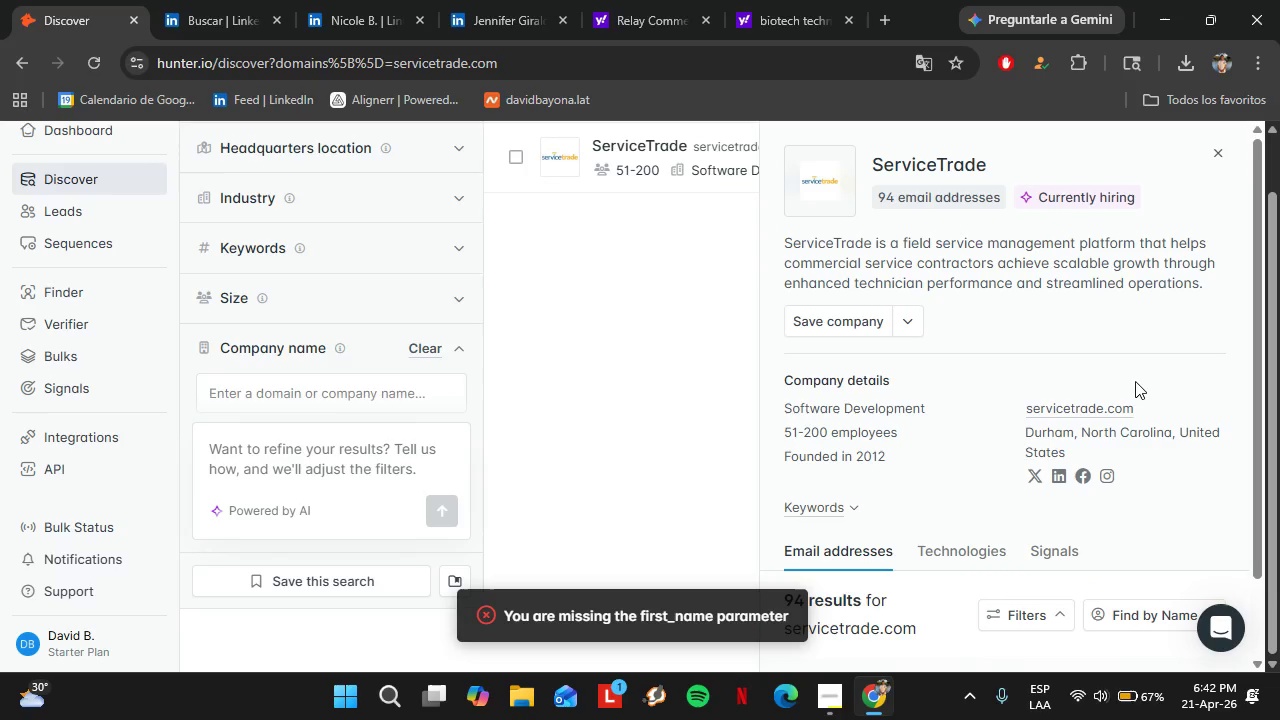 
left_click([790, 224])
 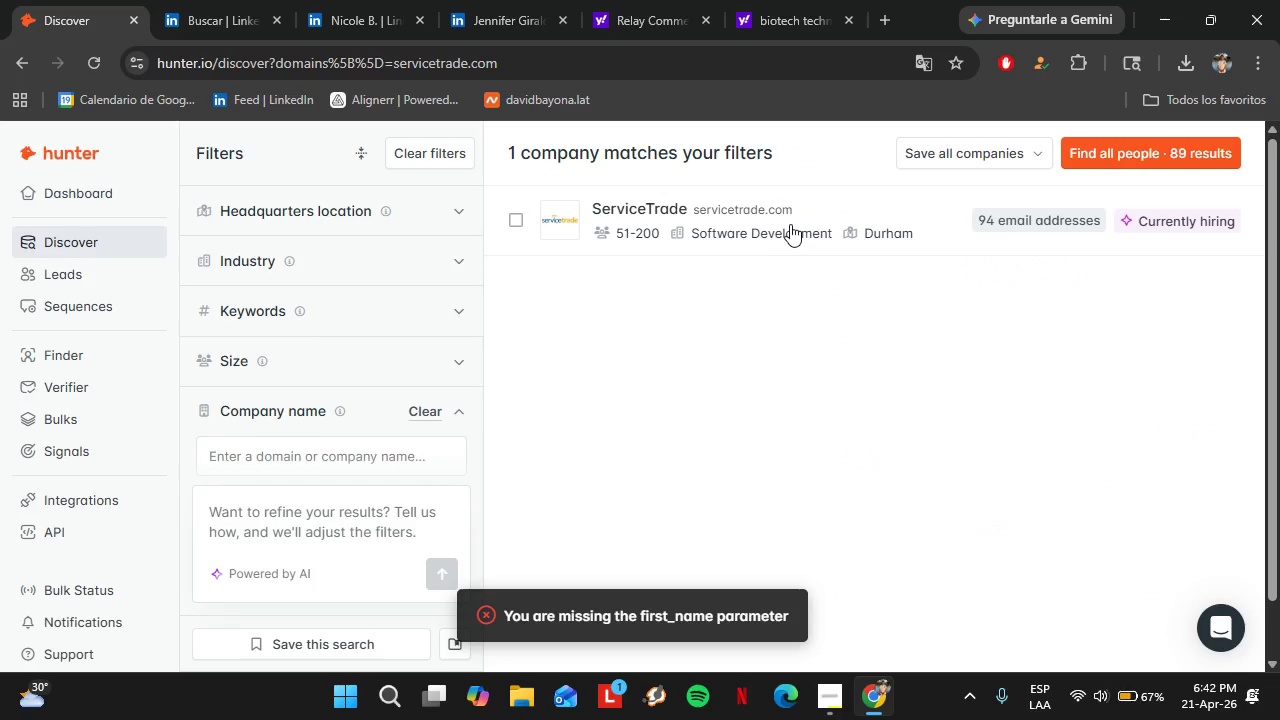 
scroll: coordinate [999, 389], scroll_direction: down, amount: 17.0
 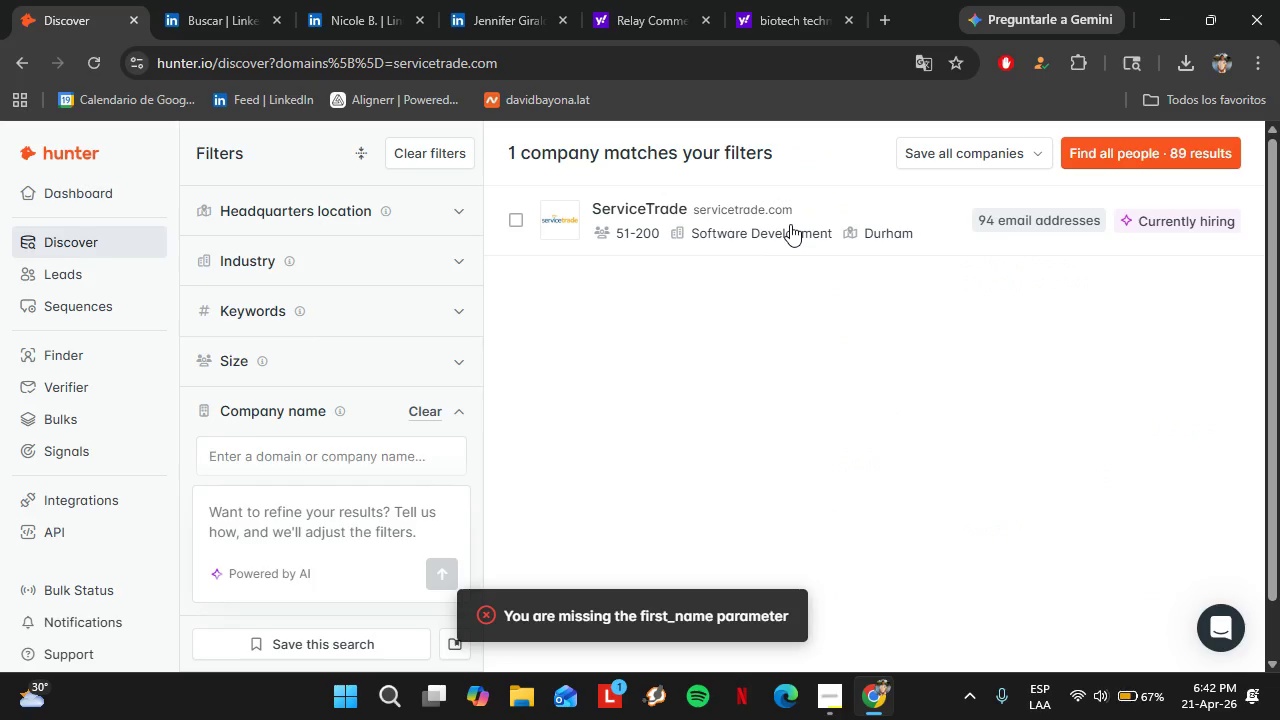 
left_click([835, 603])
 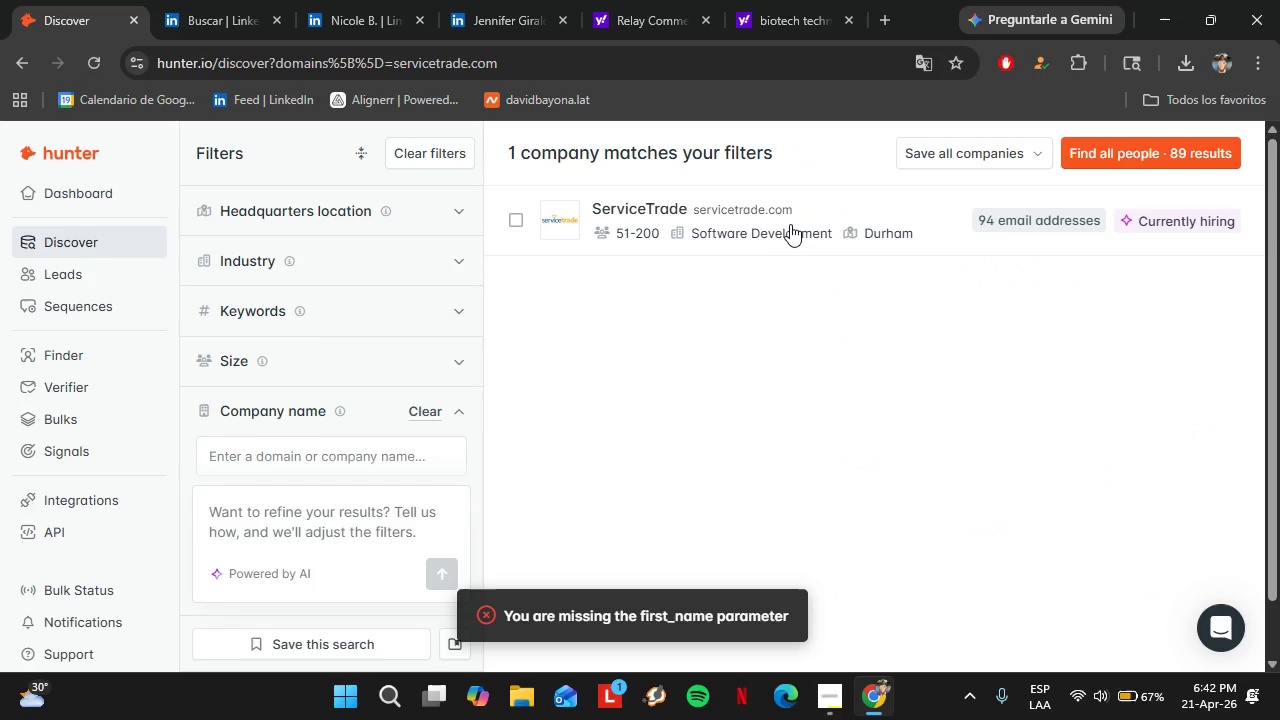 
scroll: coordinate [967, 459], scroll_direction: down, amount: 8.0
 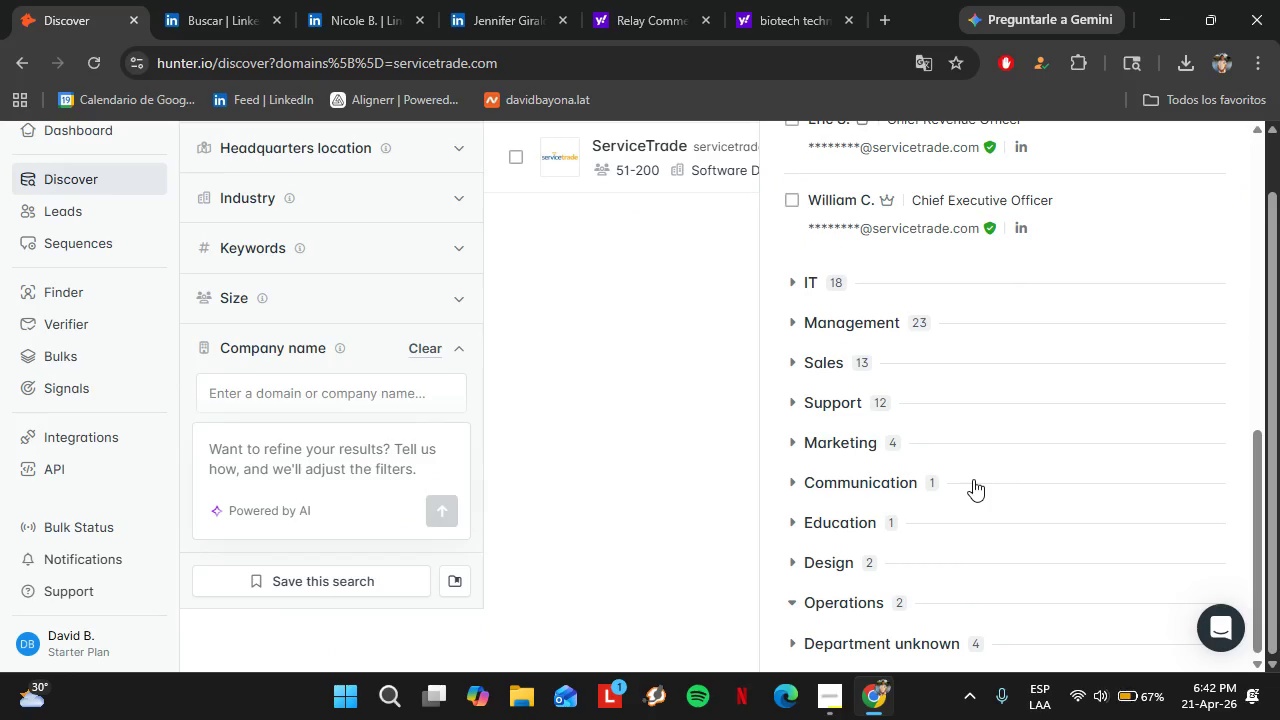 
mouse_move([958, 471])
 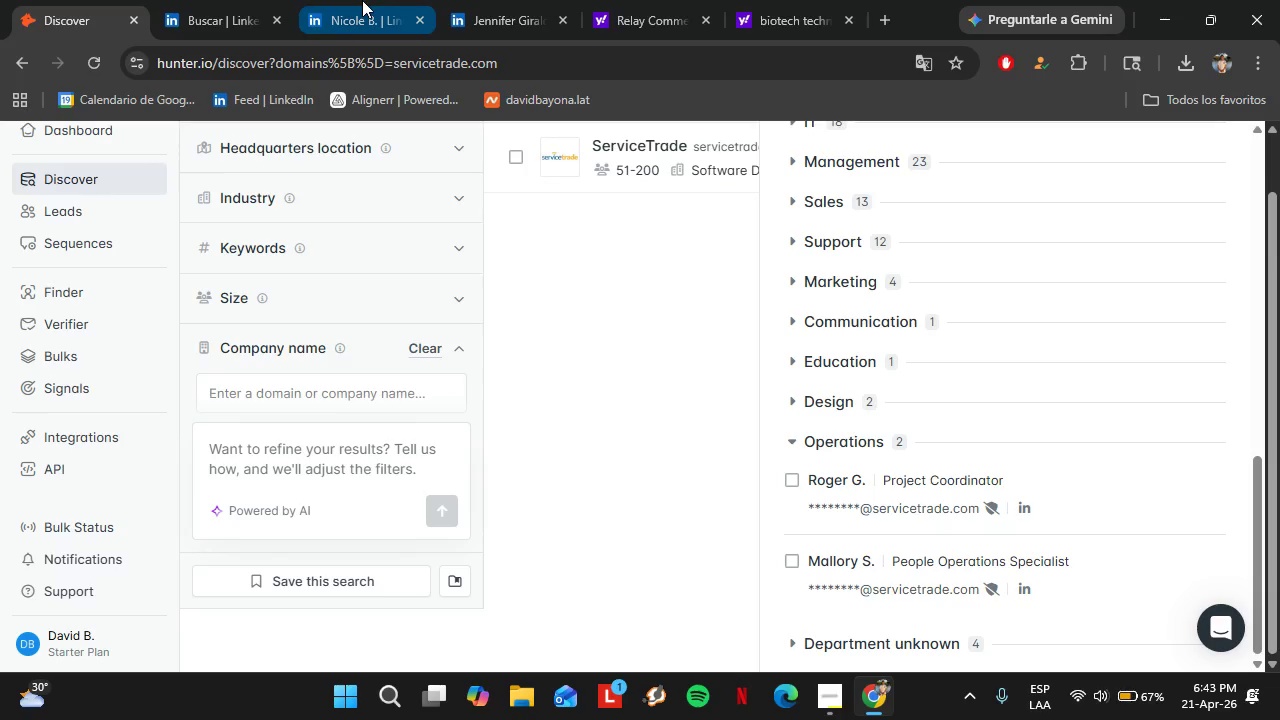 
left_click([841, 705])